 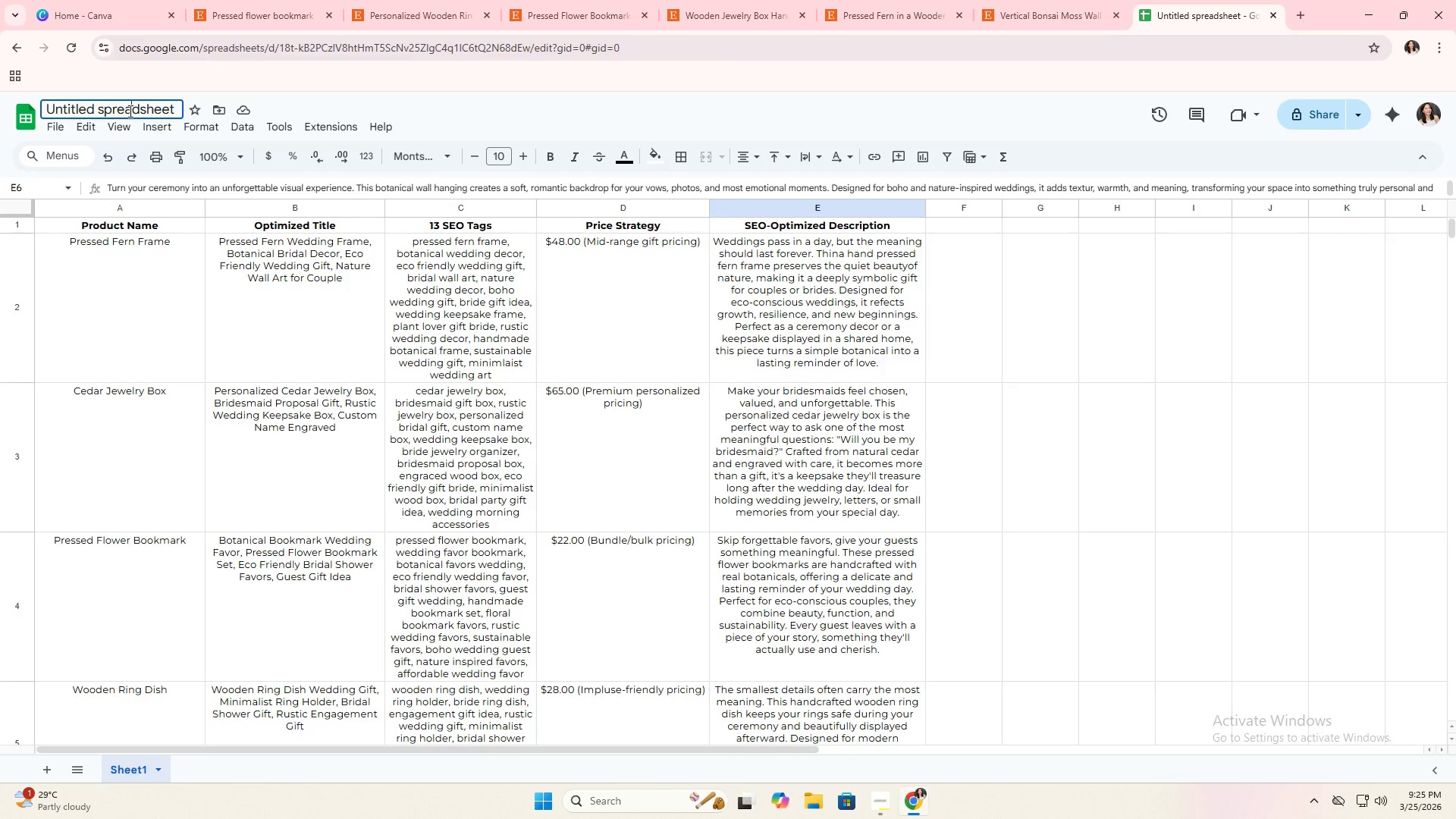 
triple_click([129, 111])
 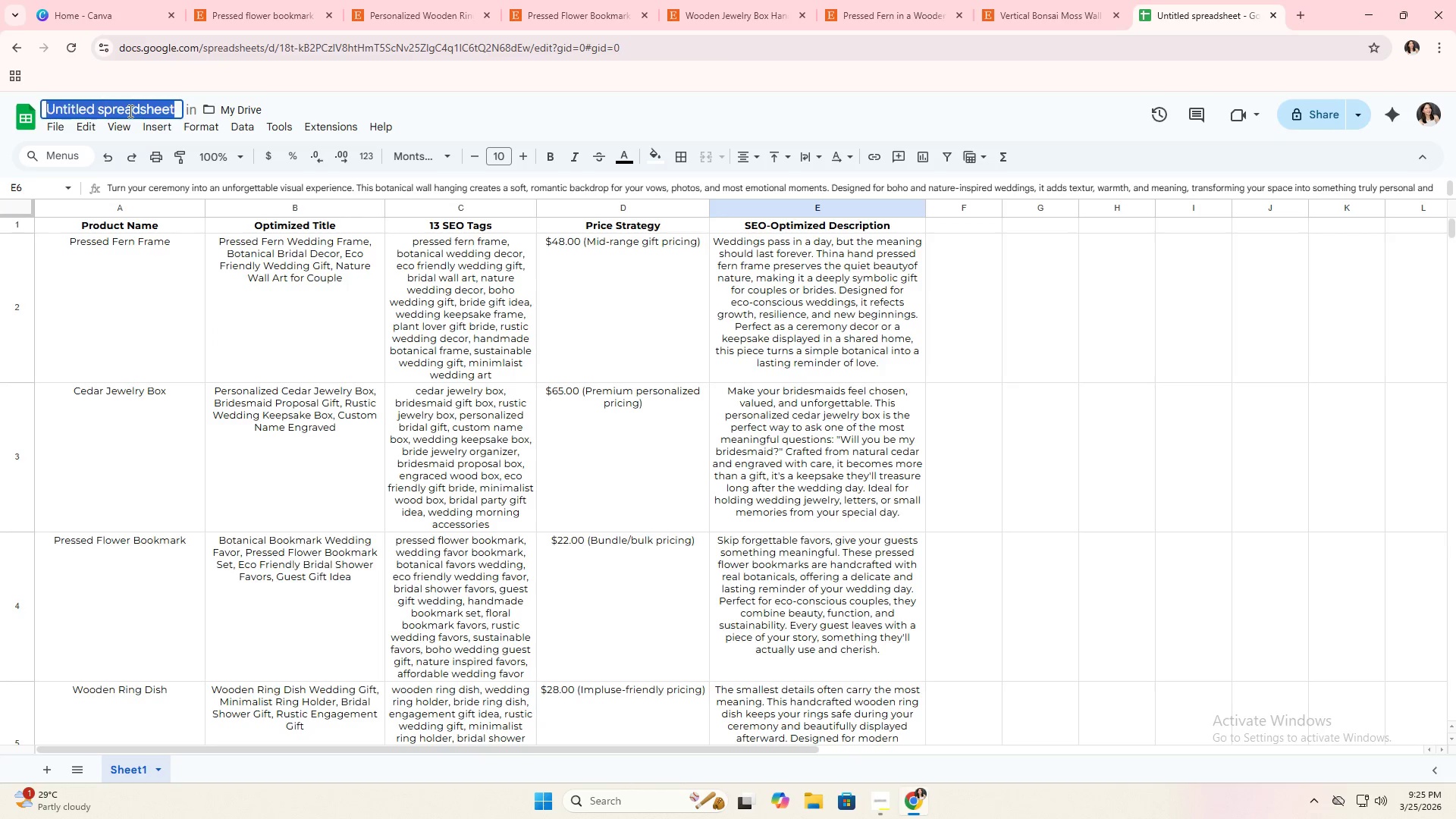 
triple_click([129, 111])
 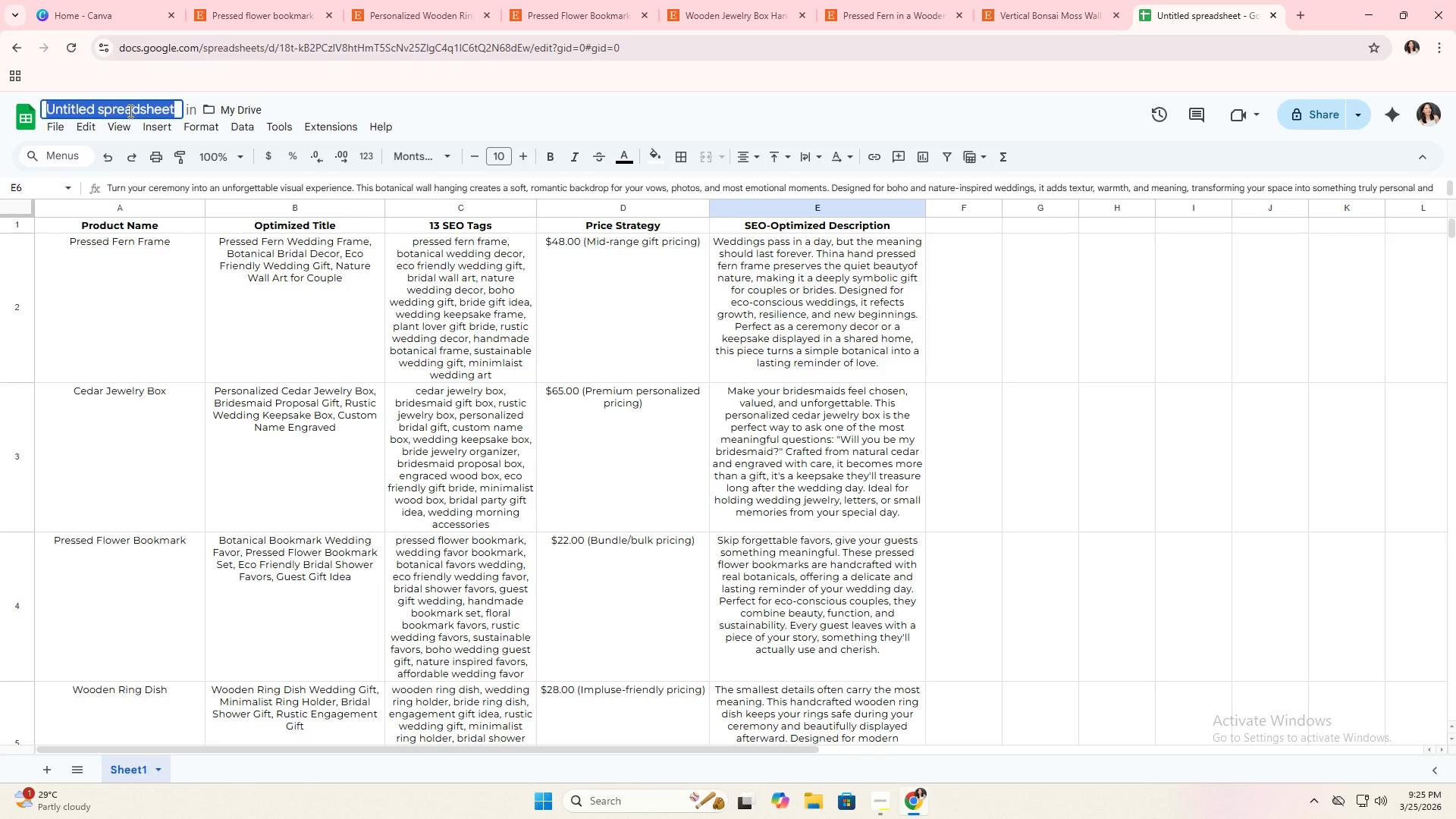 
key(Control+V)
 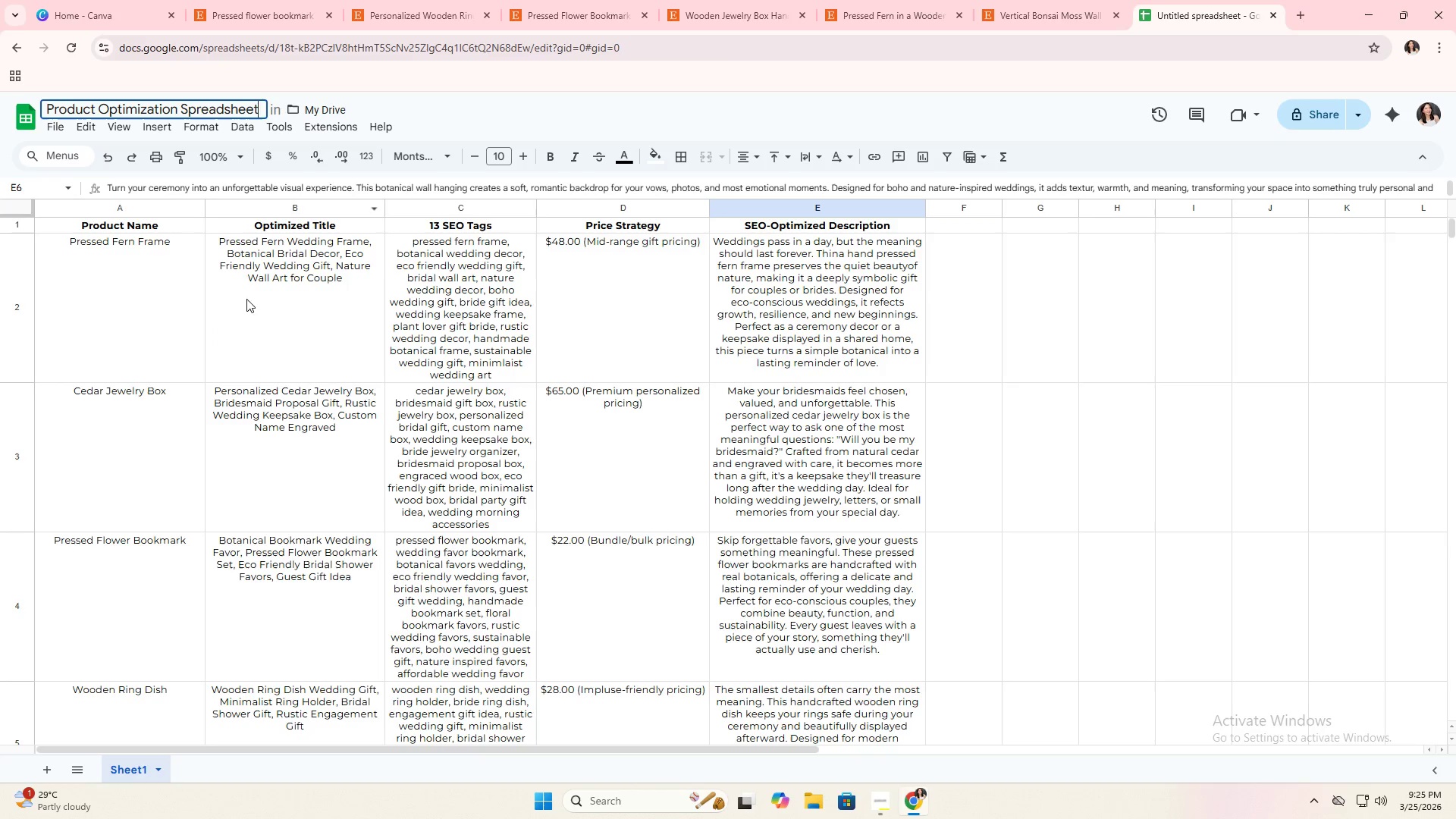 
left_click([235, 318])
 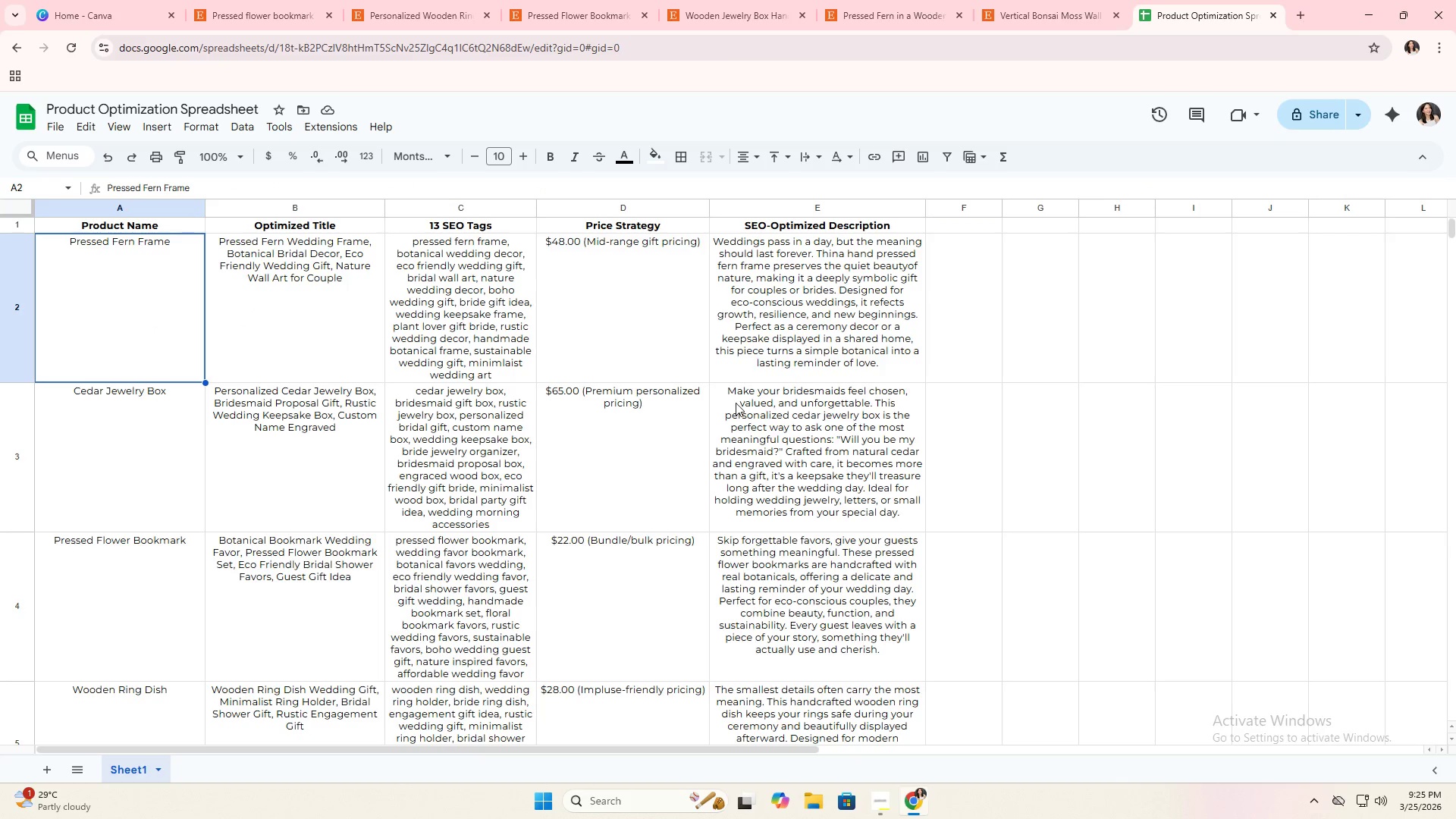 
scroll: coordinate [700, 448], scroll_direction: up, amount: 1.0
 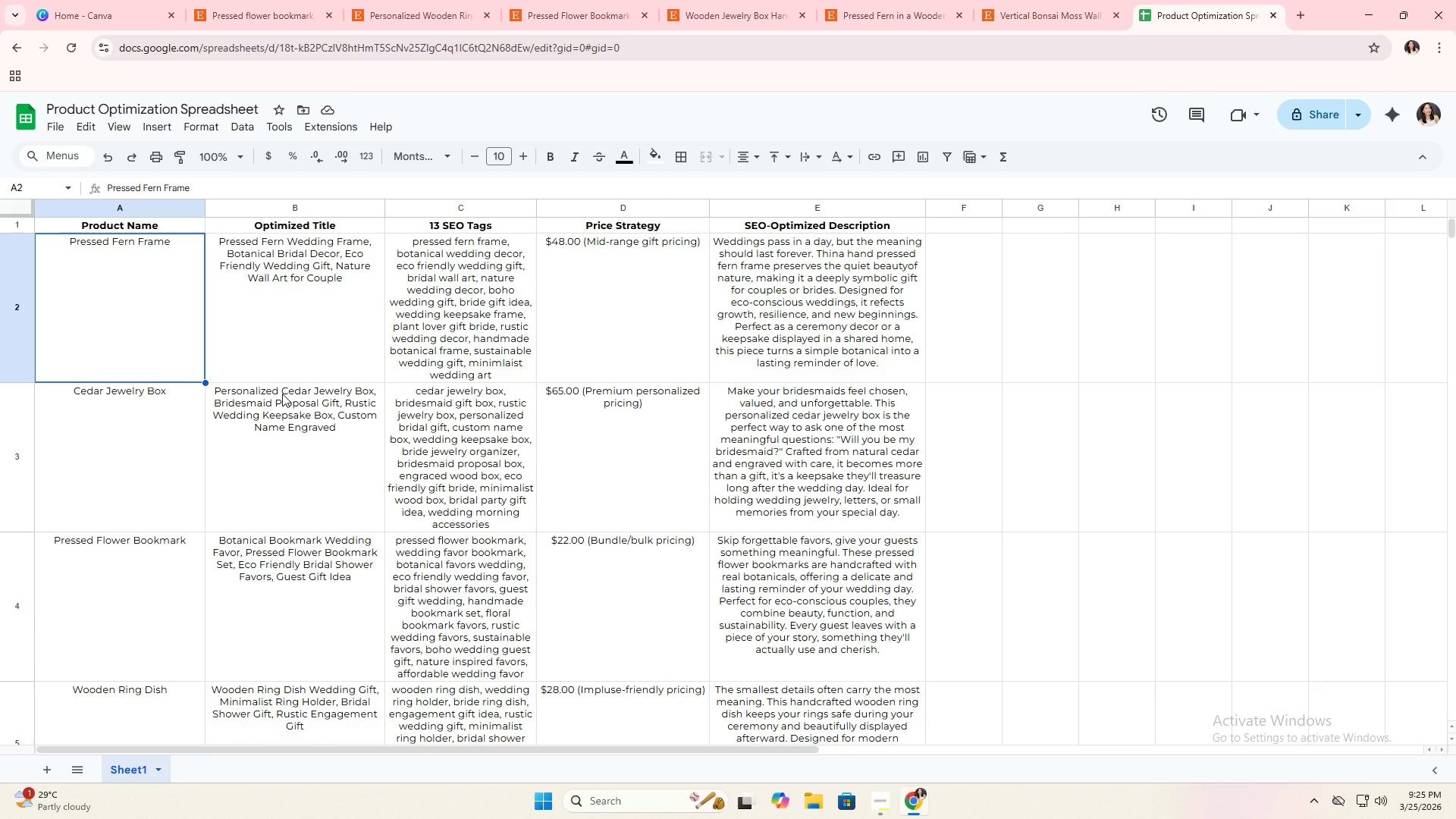 
key(ArrowDown)
 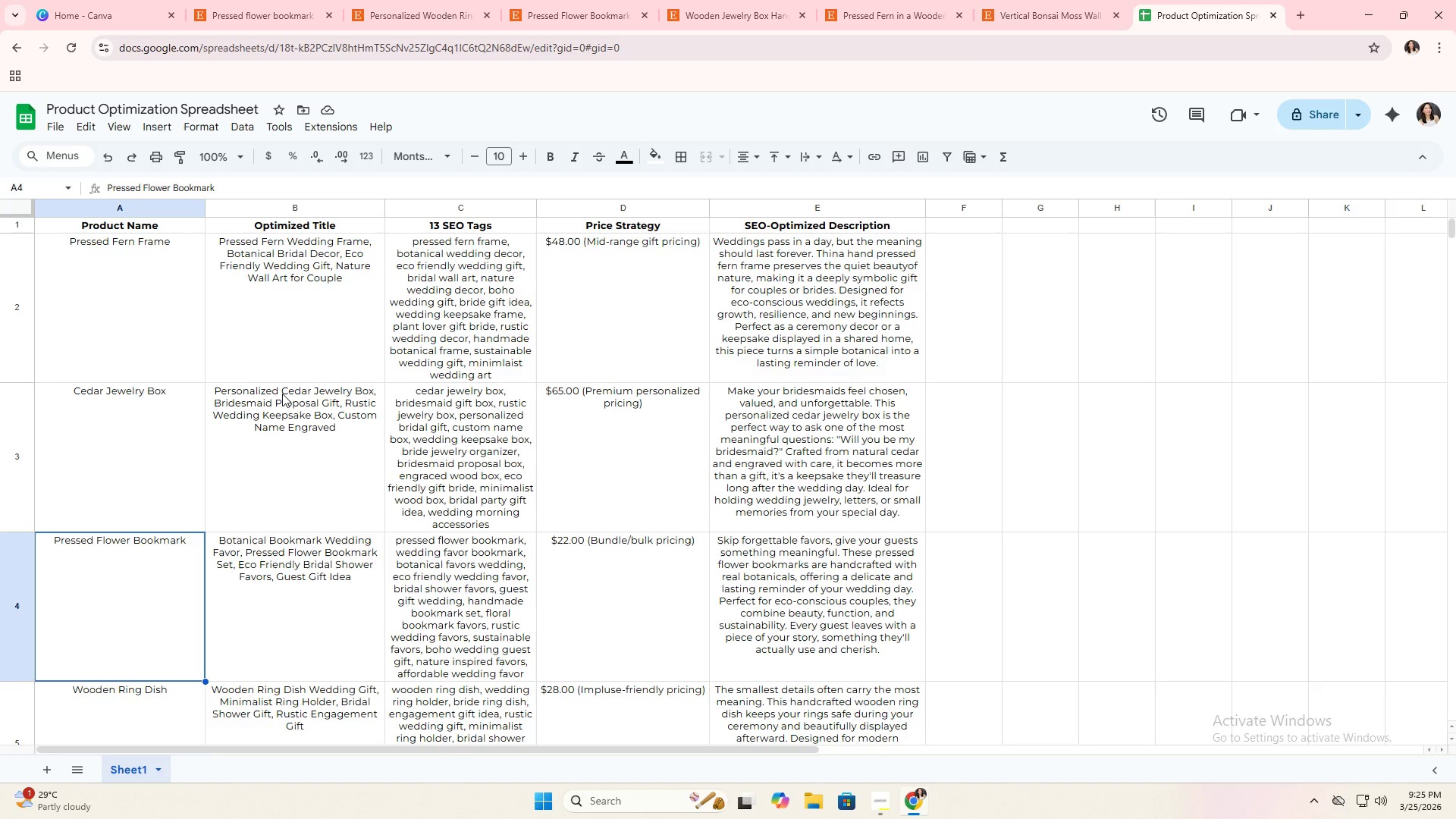 
key(ArrowDown)
 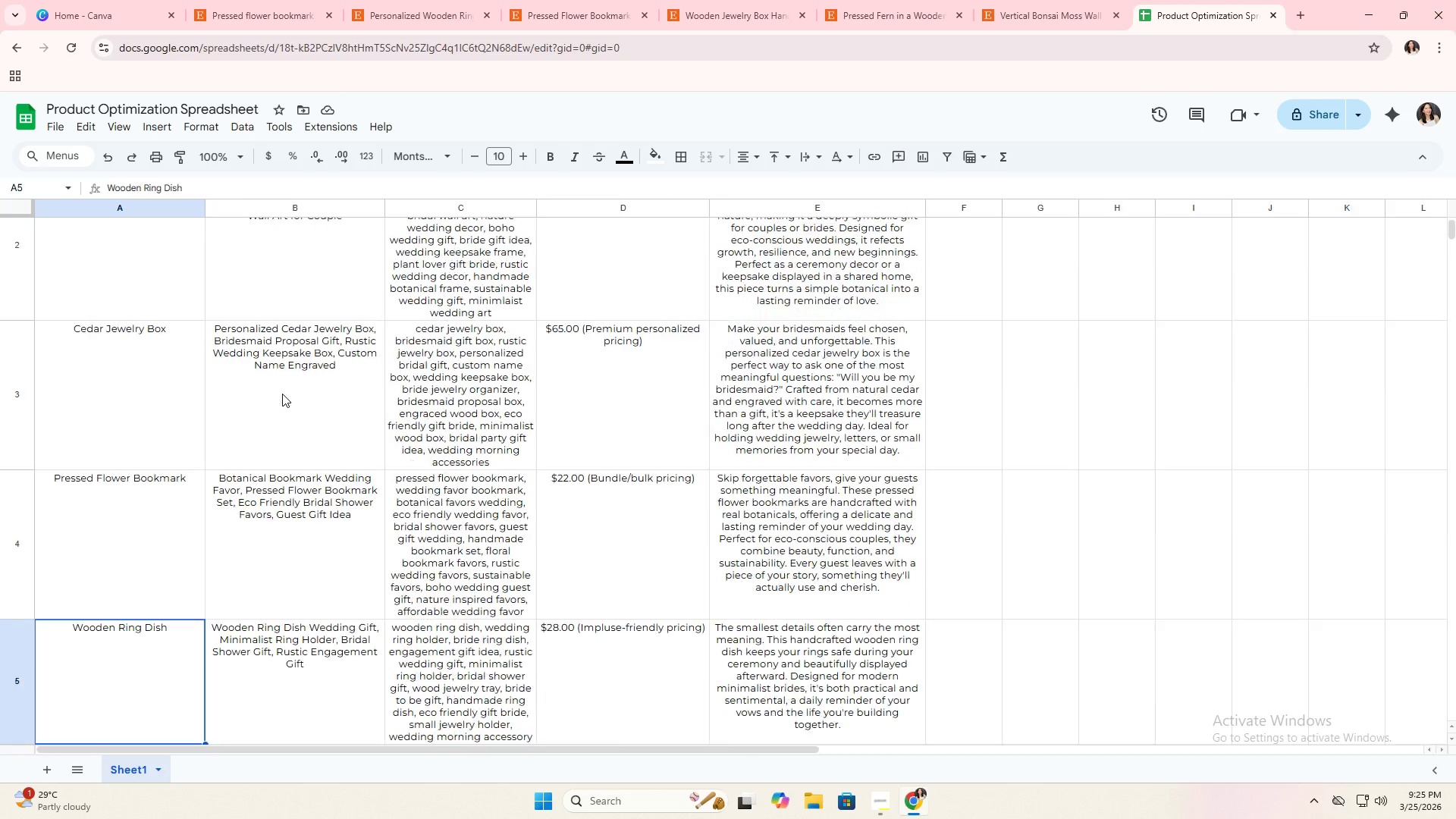 
key(ArrowDown)
 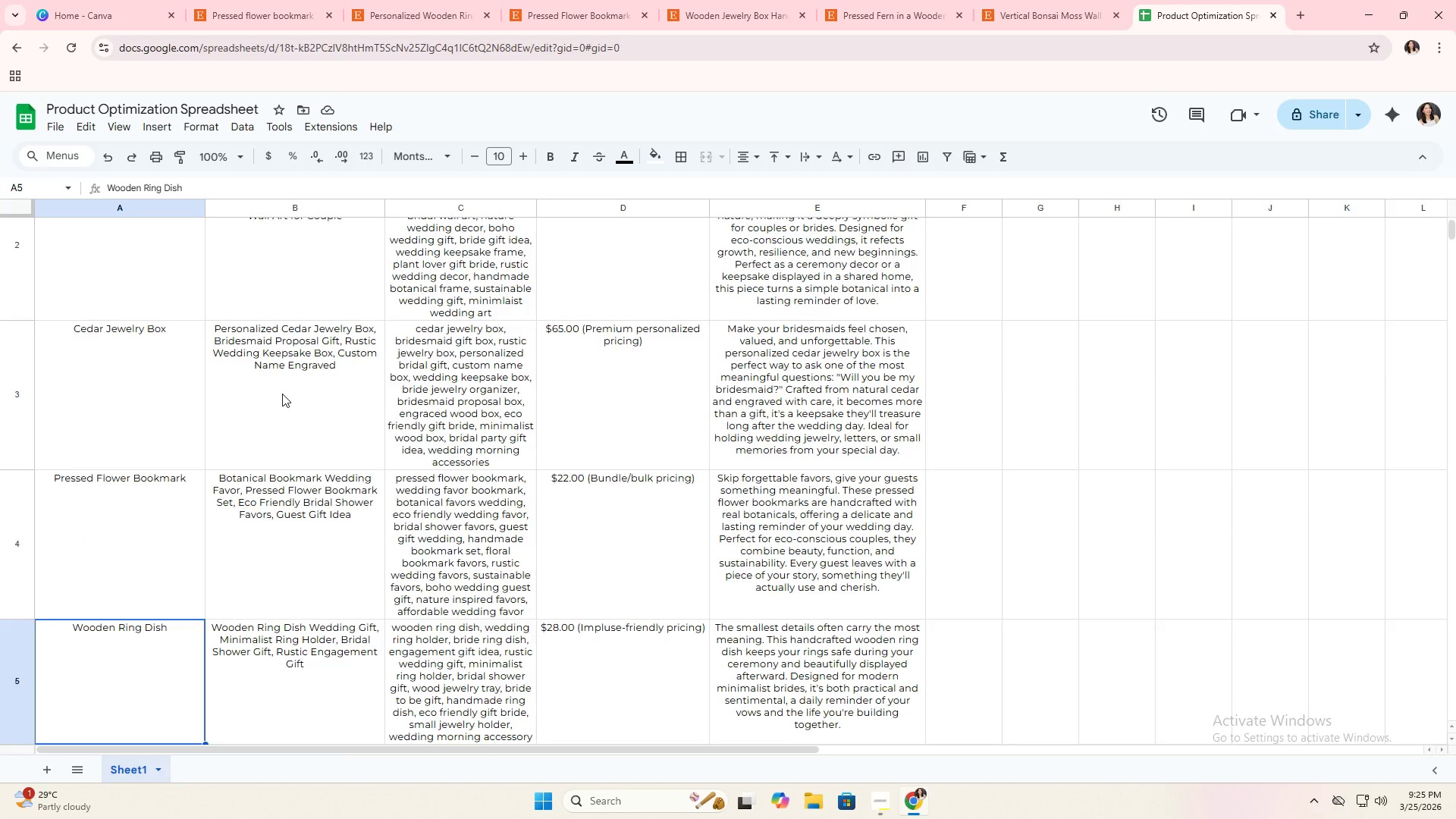 
key(ArrowDown)
 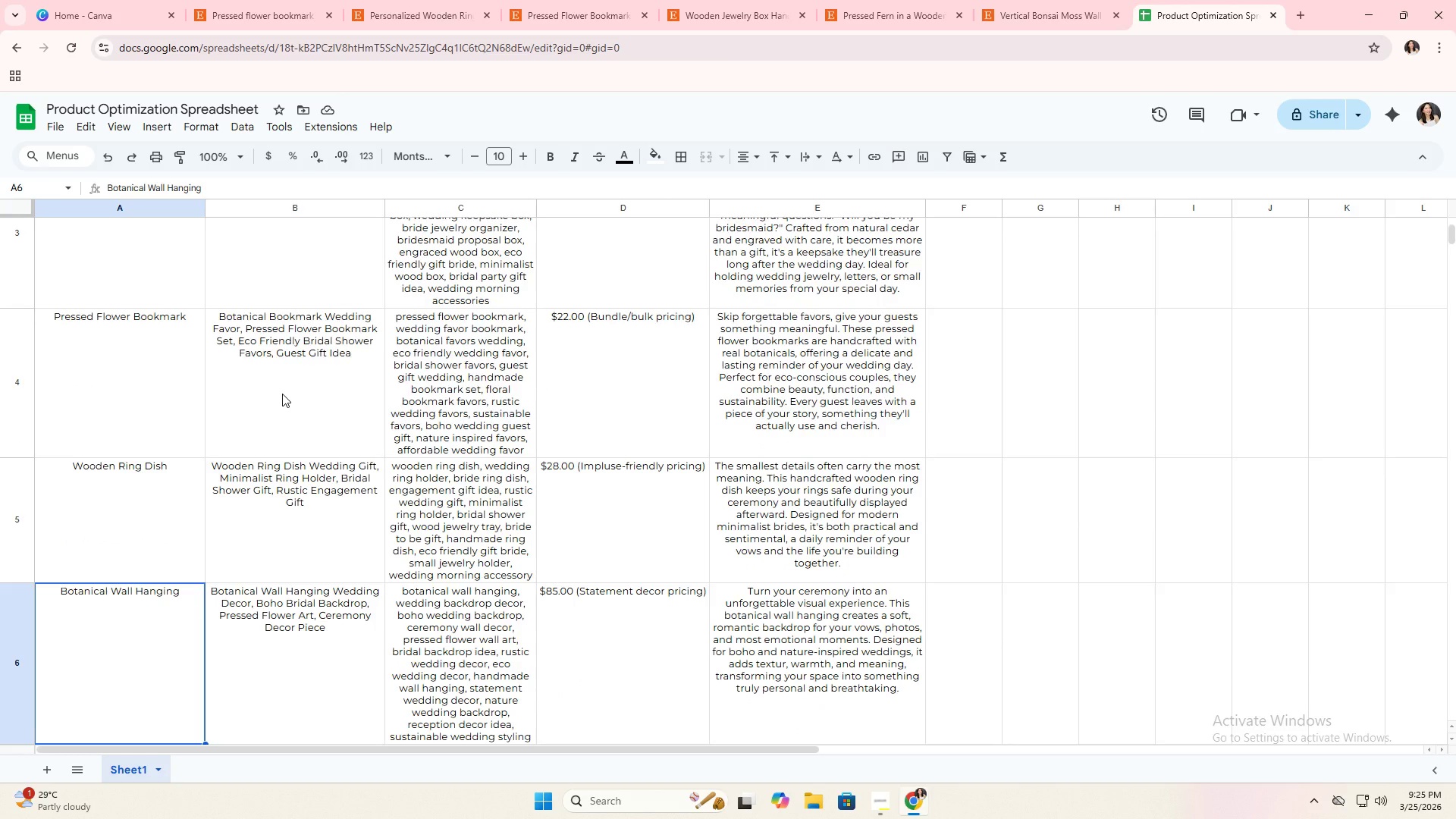 
key(ArrowDown)
 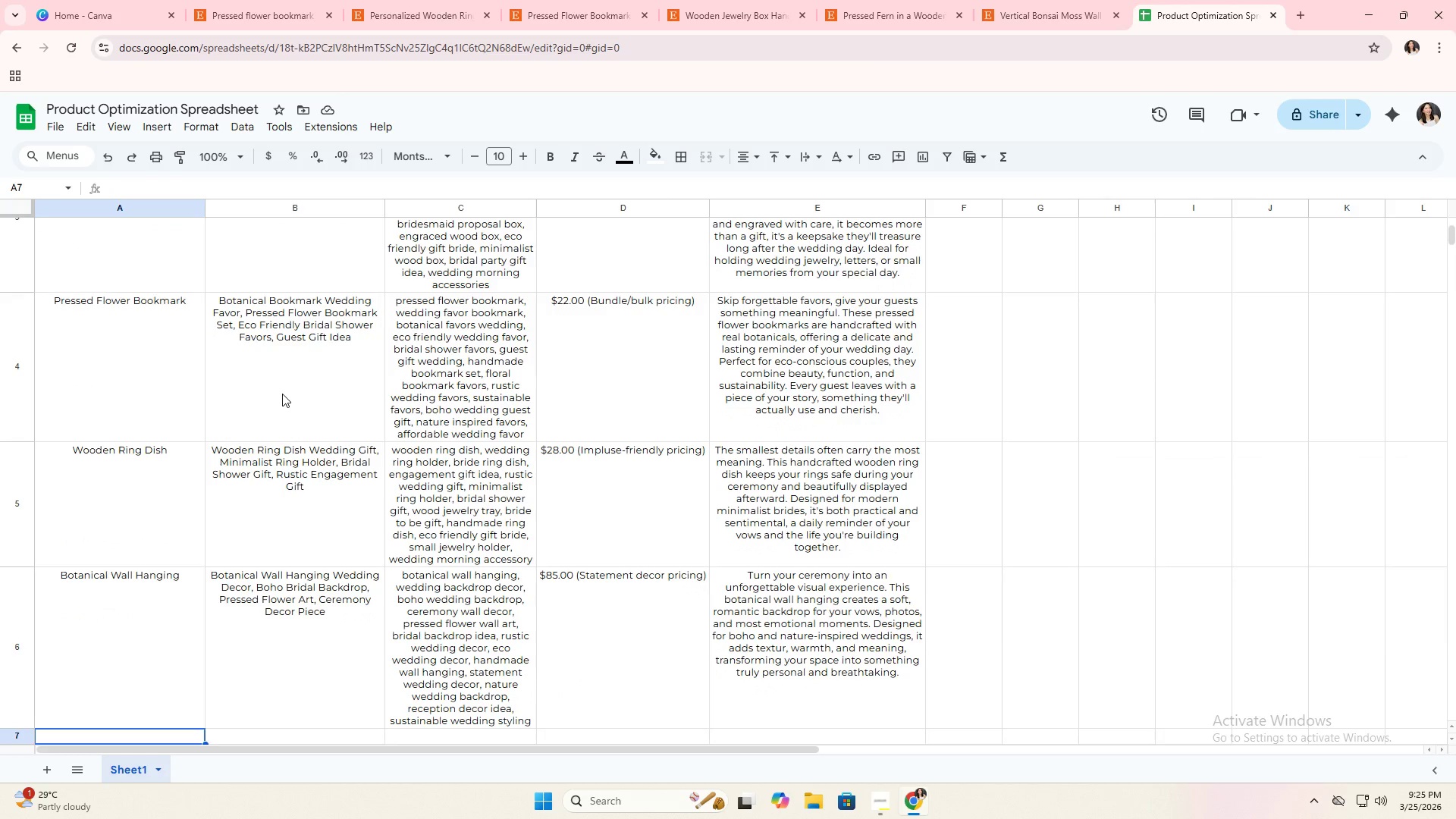 
key(ArrowUp)
 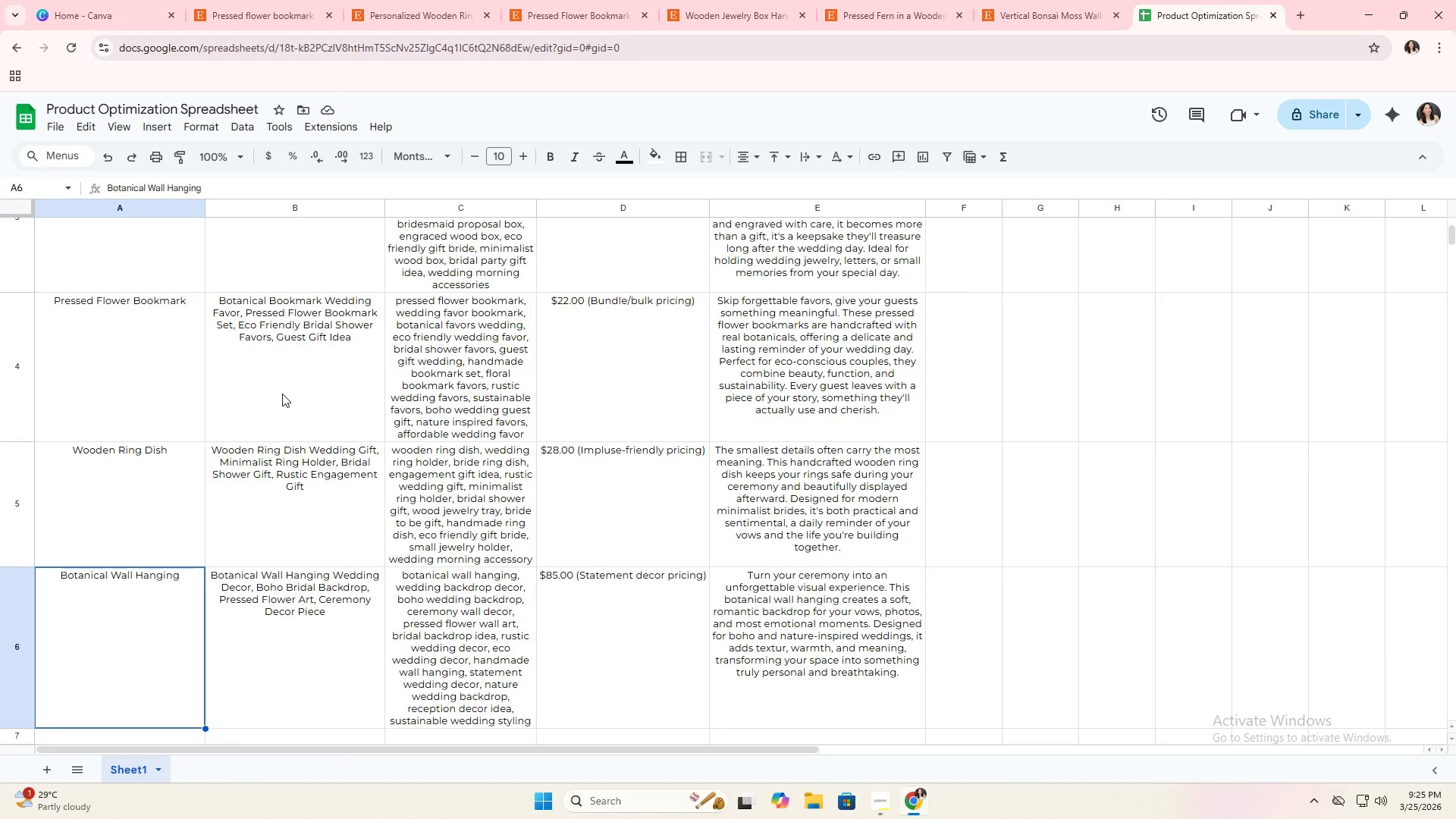 
key(ArrowUp)
 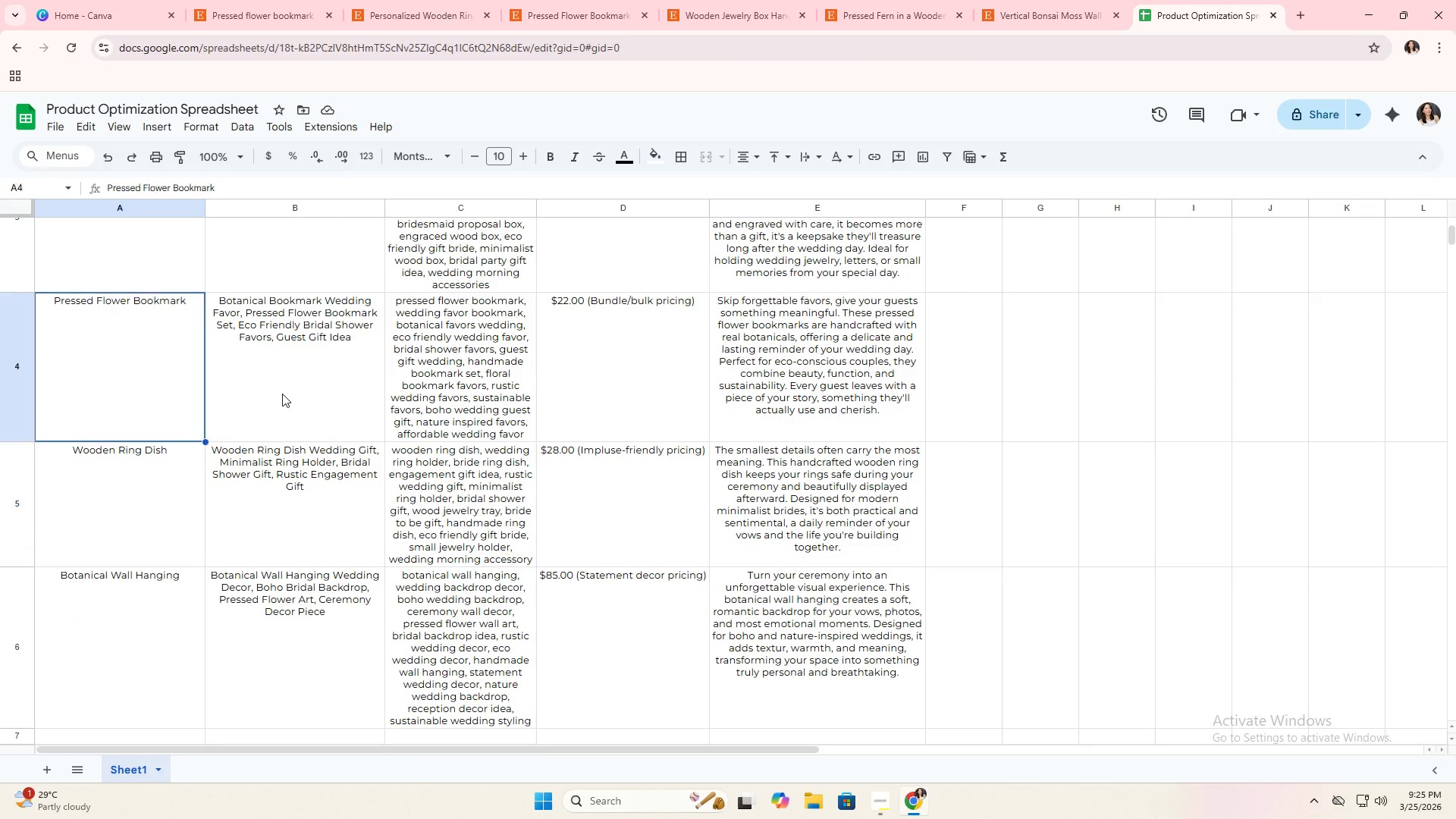 
key(ArrowUp)
 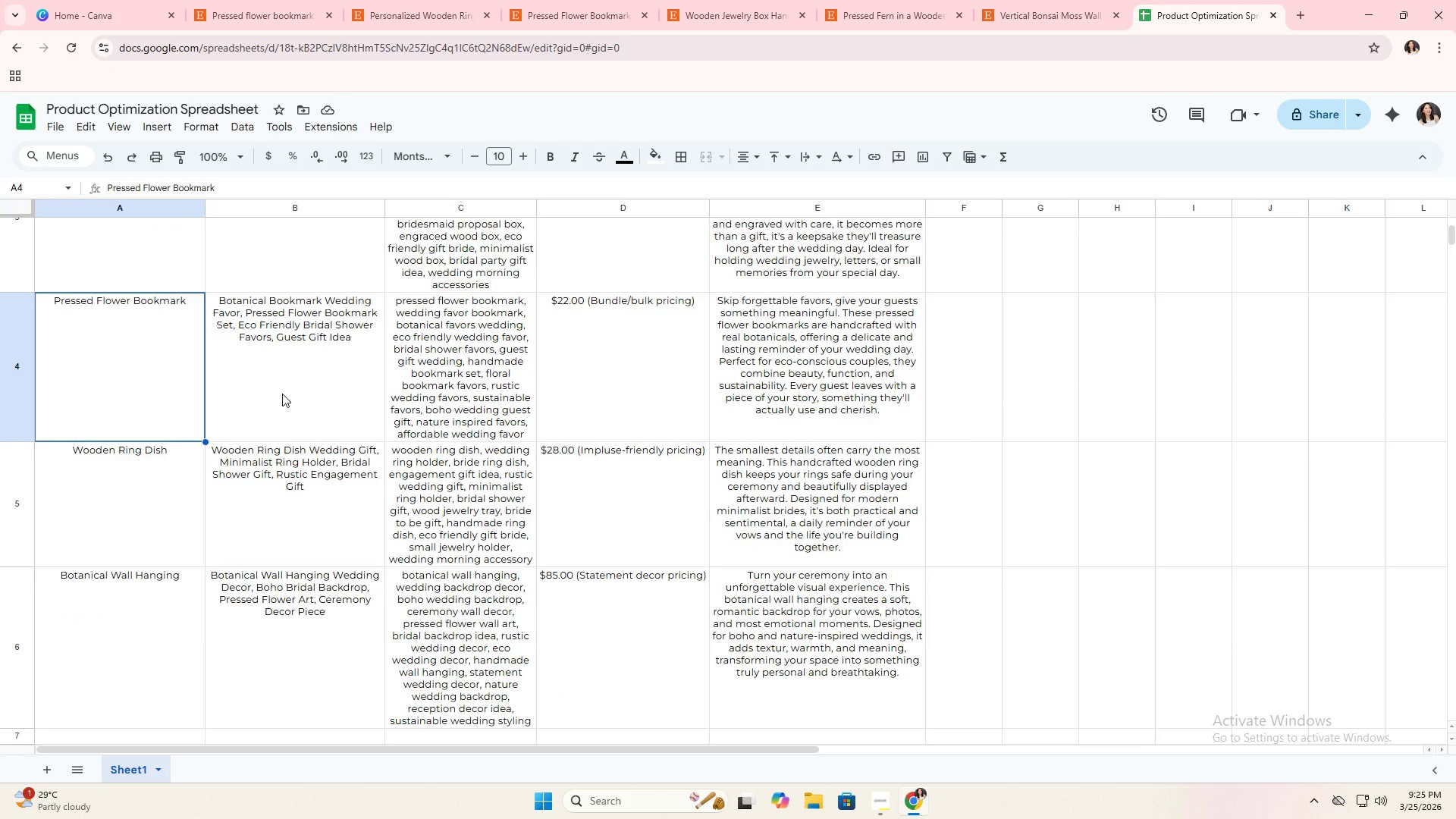 
key(ArrowUp)
 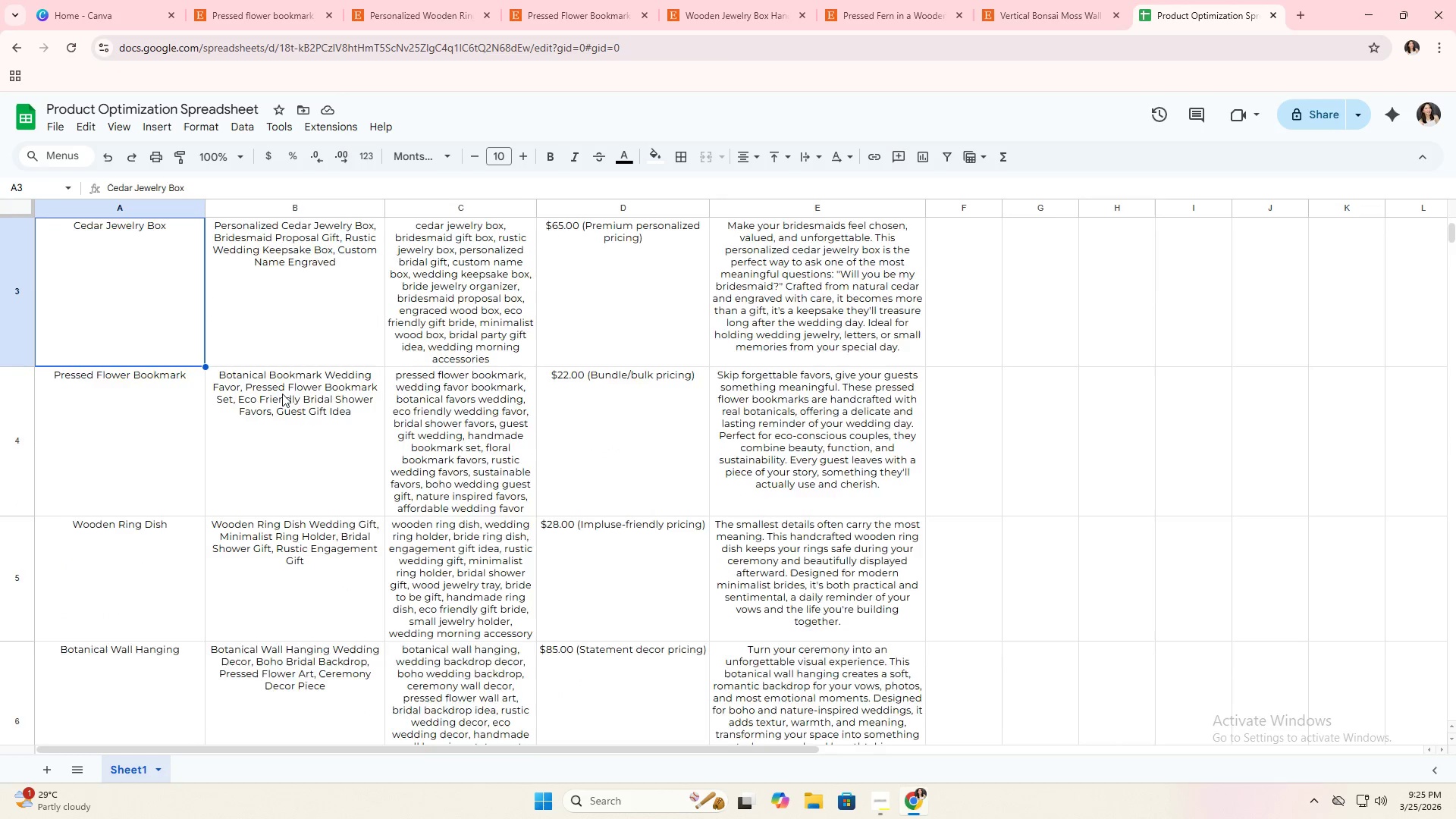 
key(ArrowUp)
 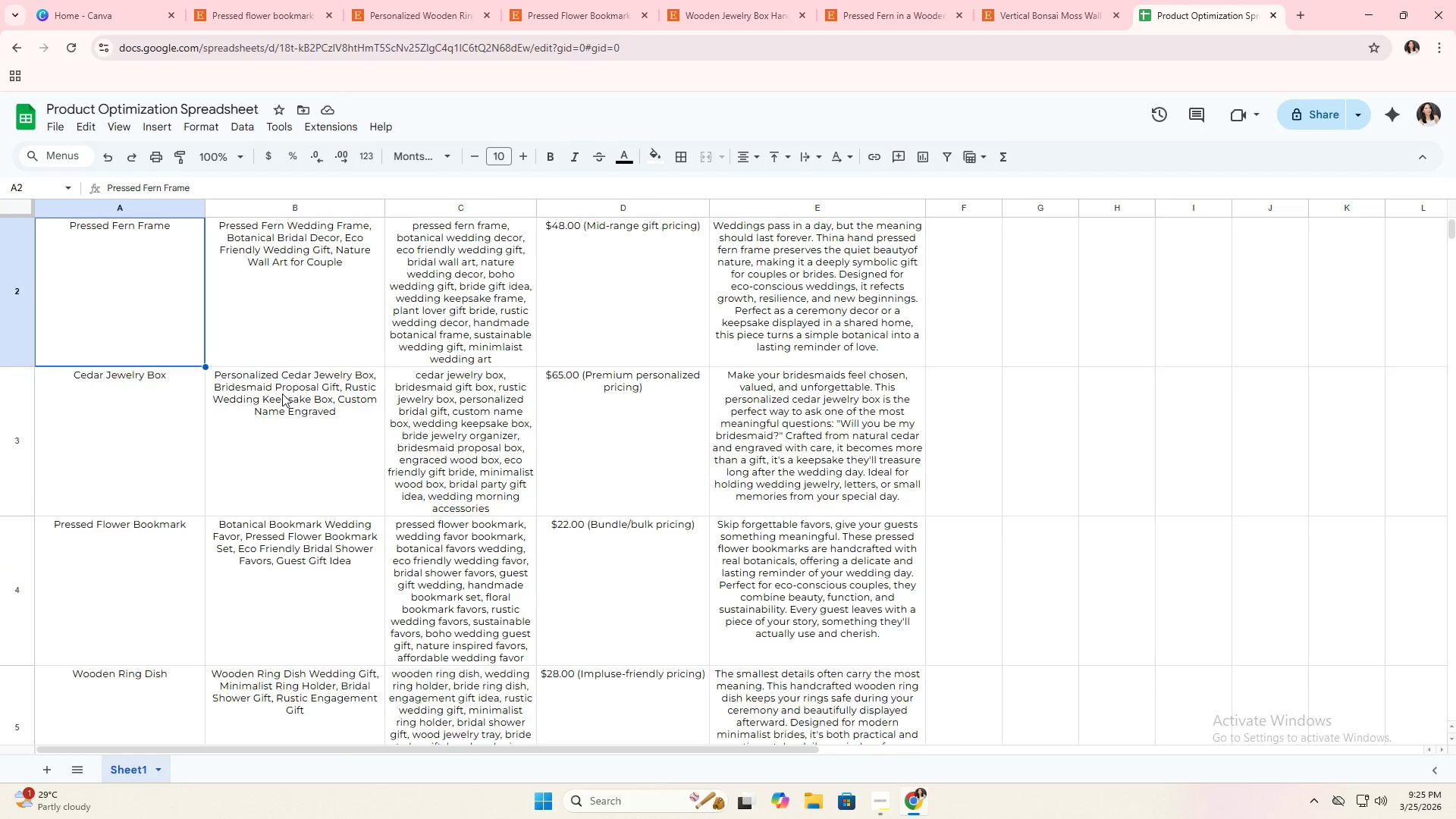 
key(ArrowUp)
 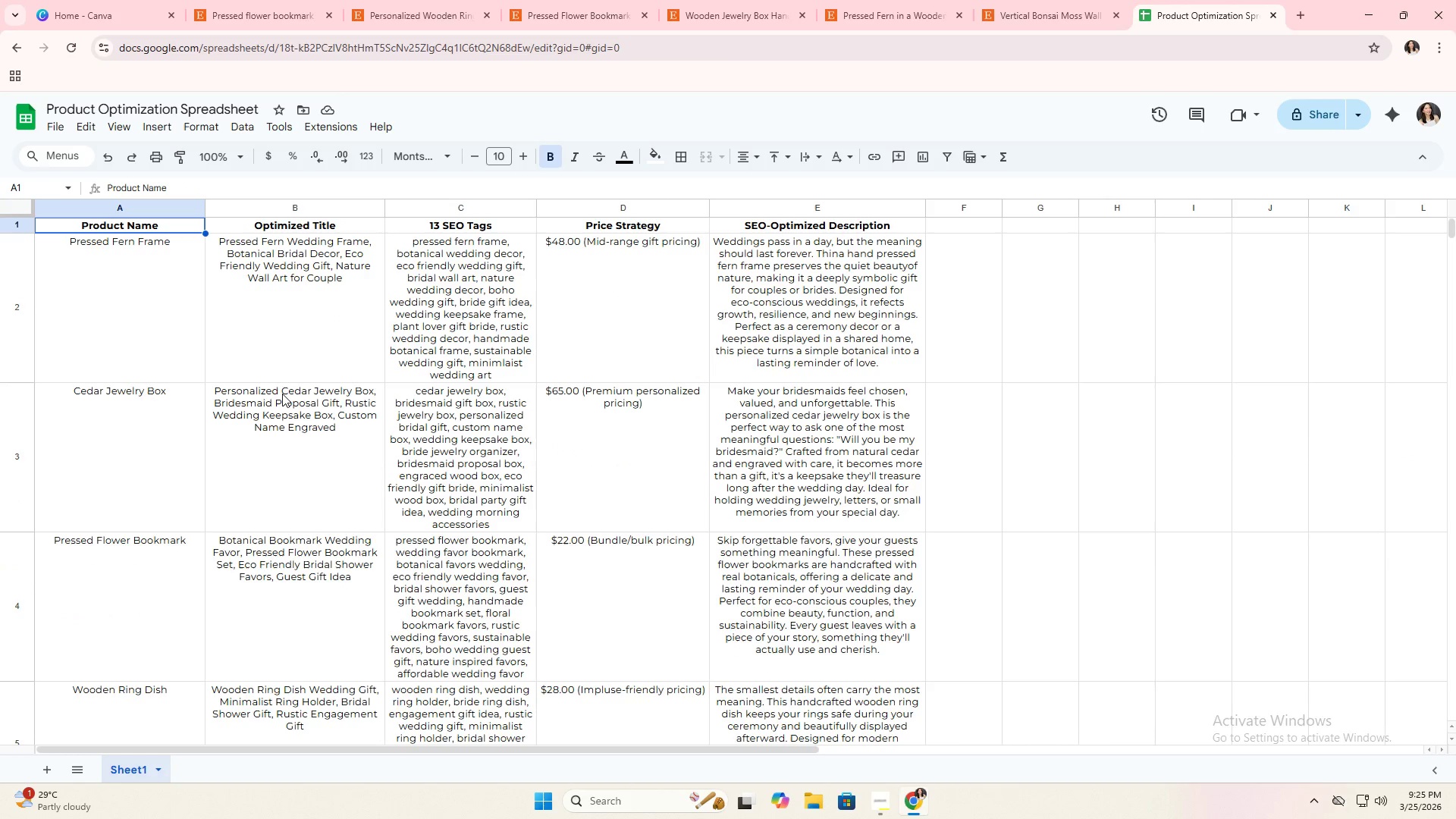 
key(ArrowUp)
 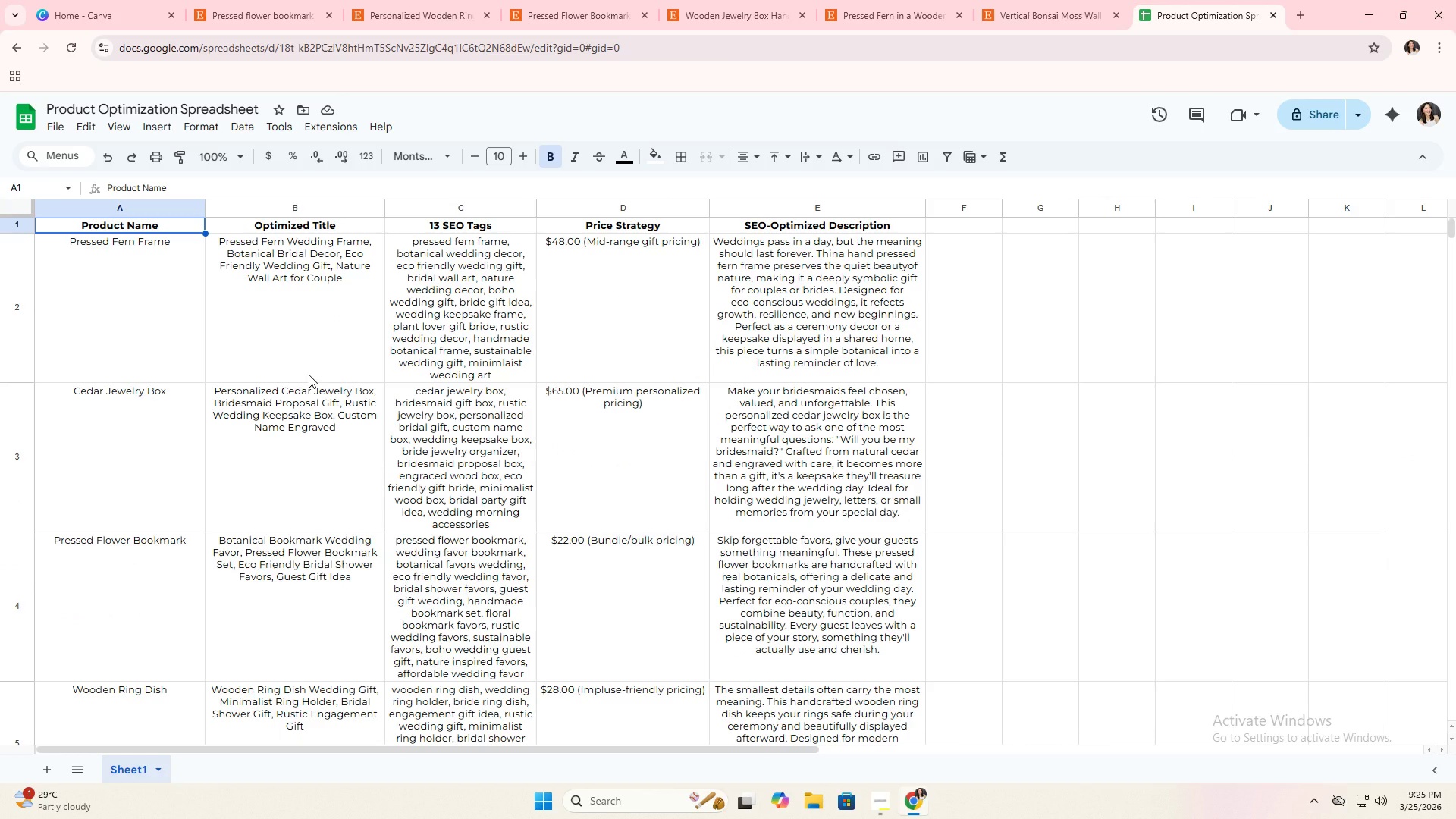 
key(Alt+AltLeft)
 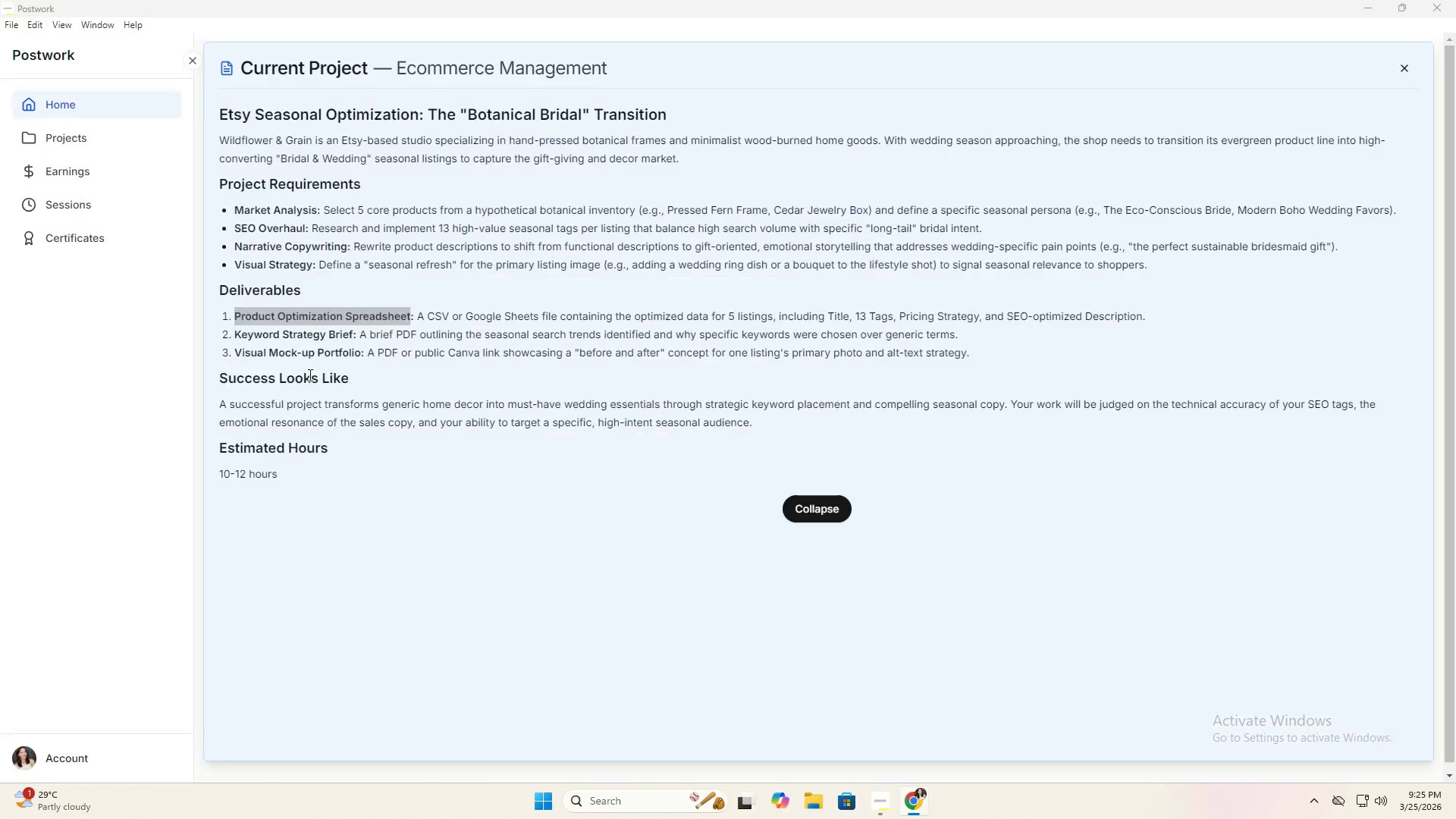 
key(Alt+Tab)